 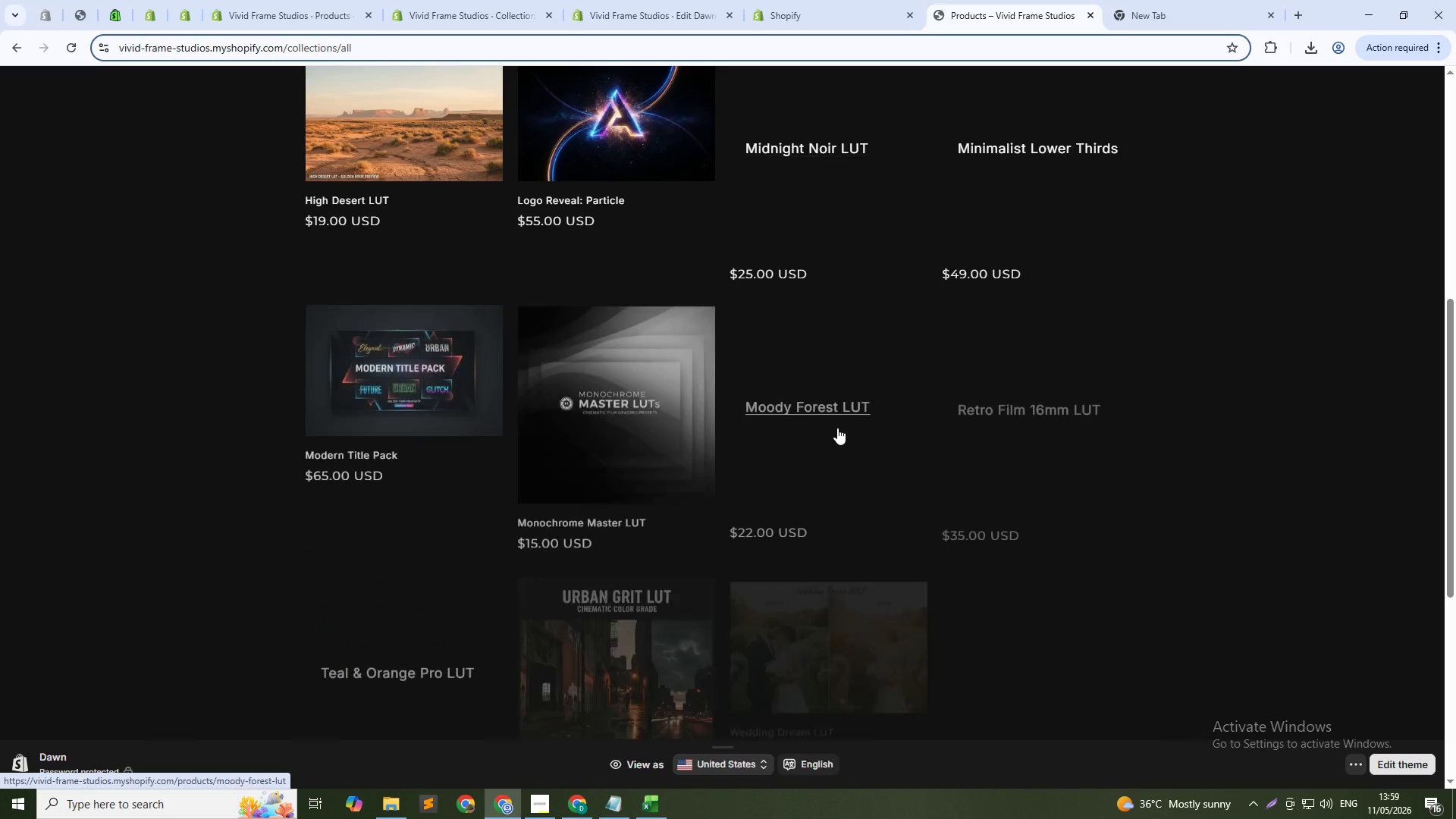 
scroll: coordinate [856, 402], scroll_direction: down, amount: 2.0
 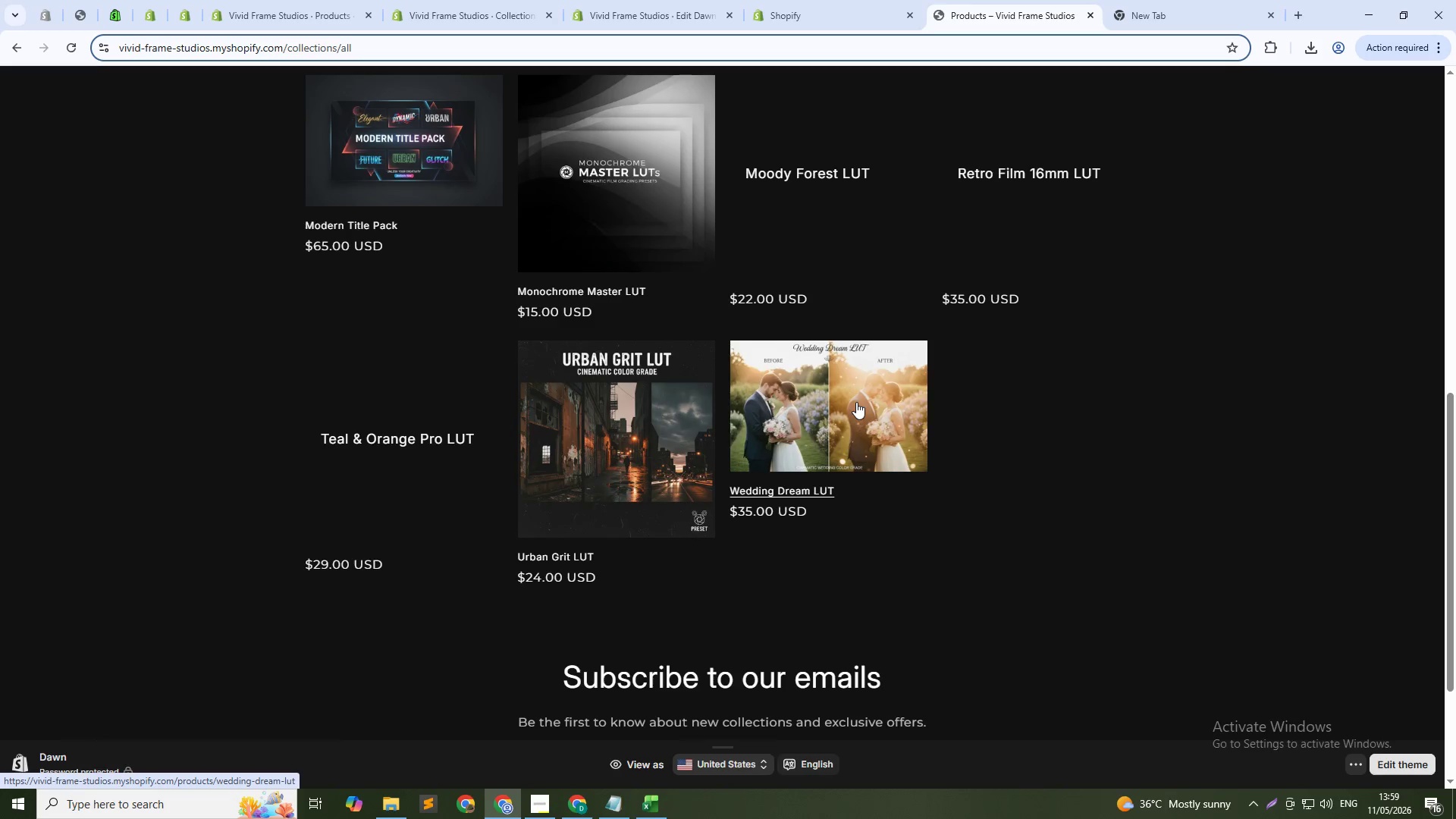 
scroll: coordinate [875, 393], scroll_direction: up, amount: 20.0
 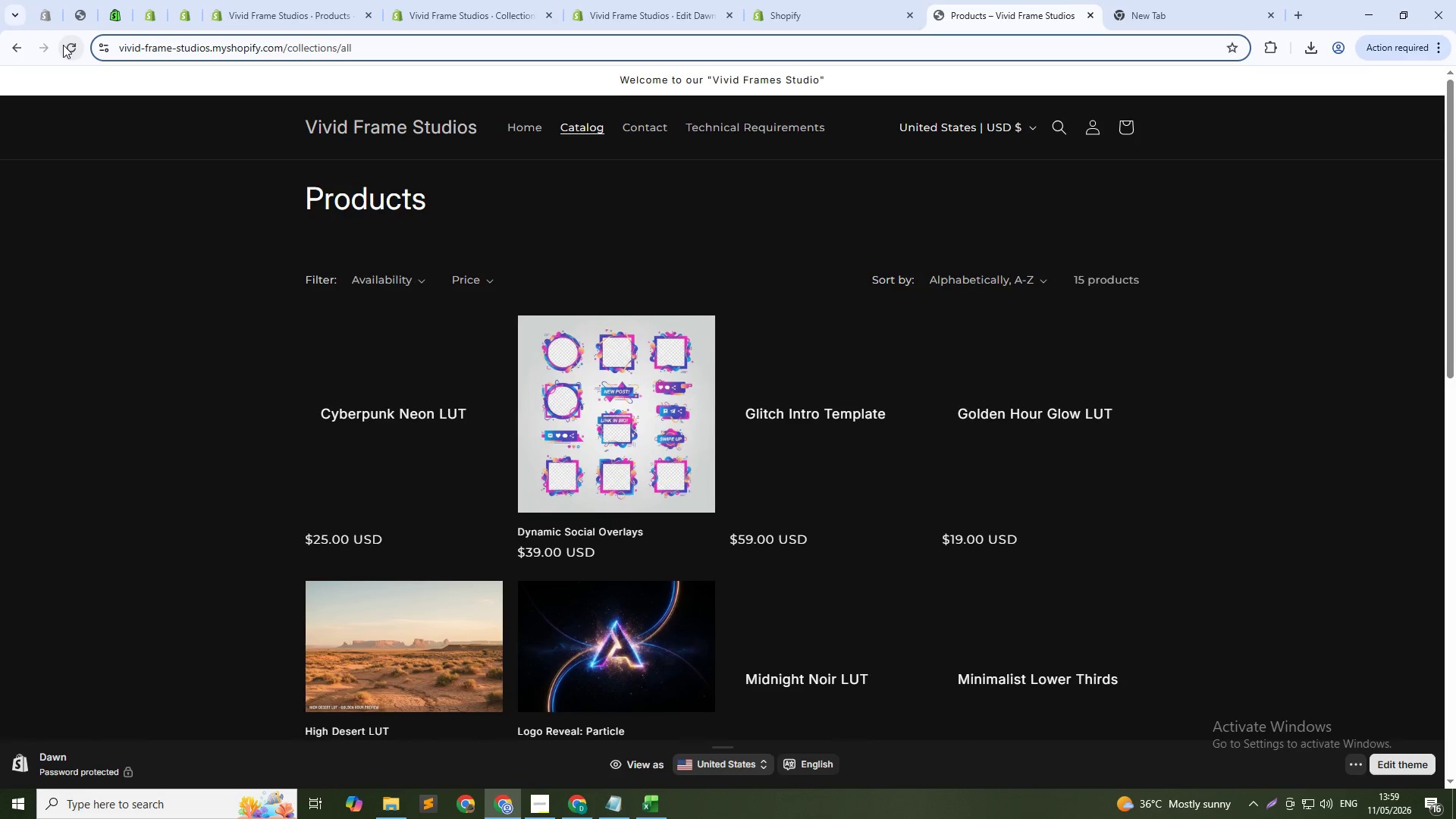 
left_click([63, 45])
 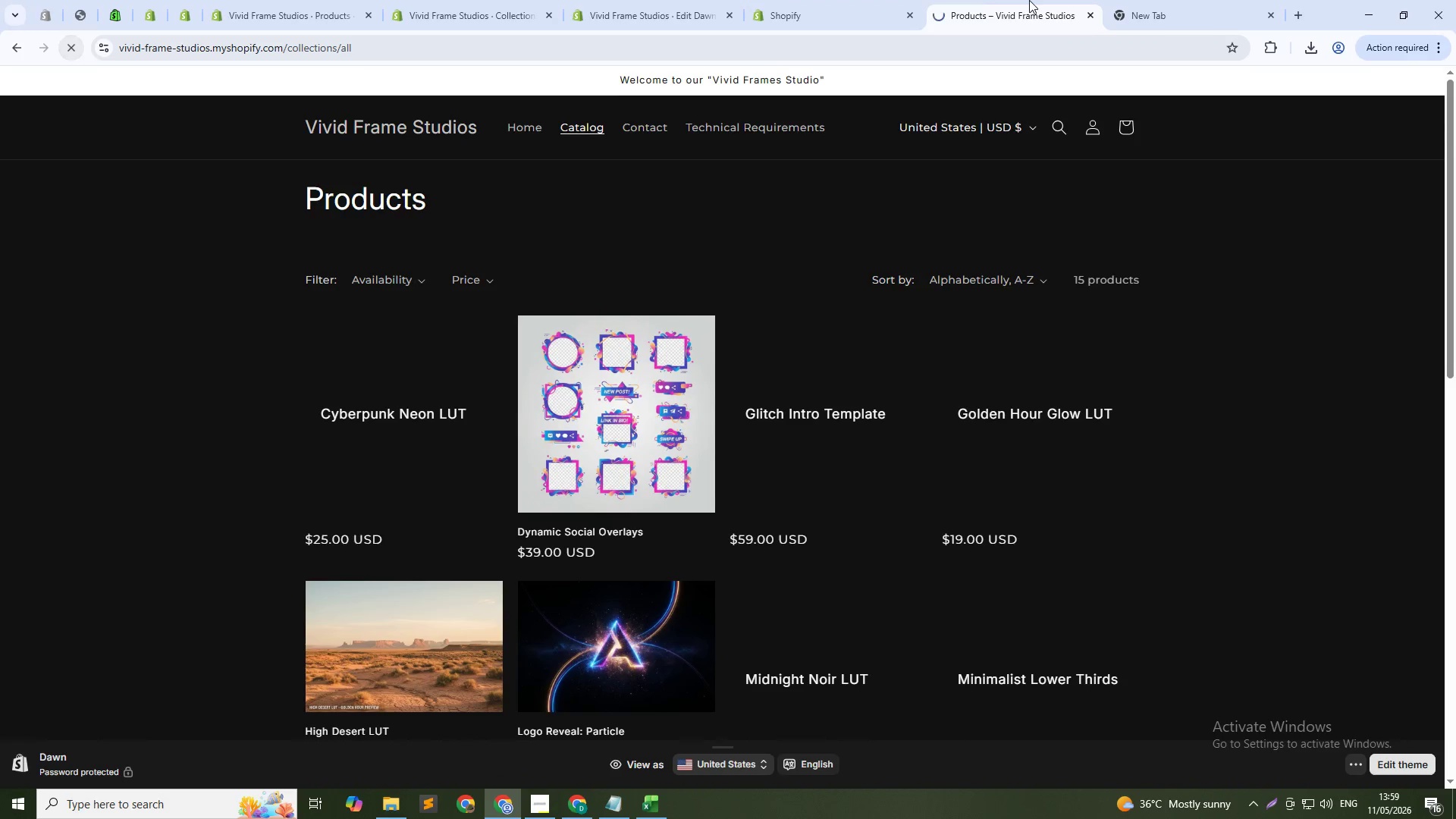 
left_click_drag(start_coordinate=[830, 0], to_coordinate=[818, 2])
 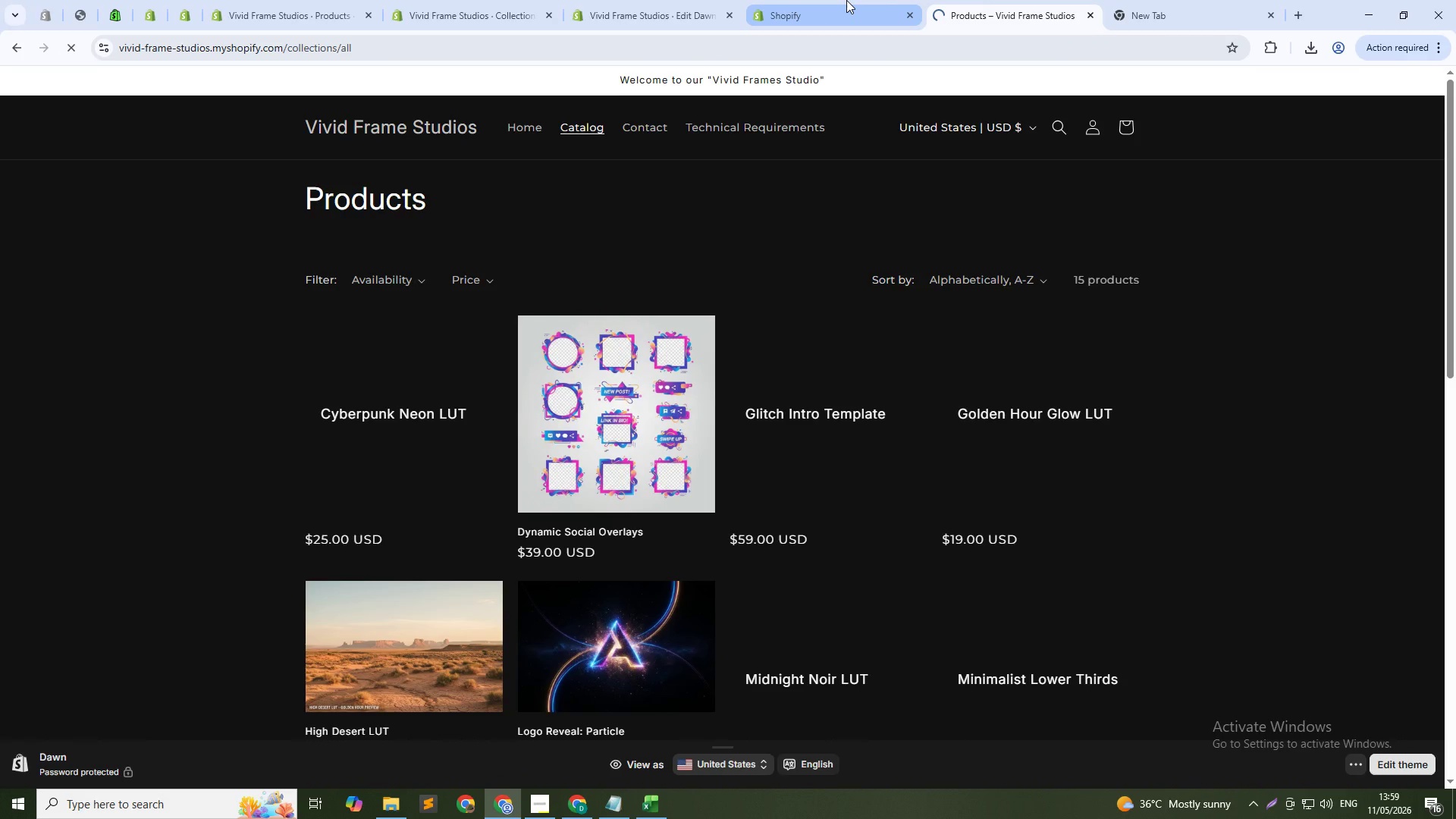 
left_click([846, 0])
 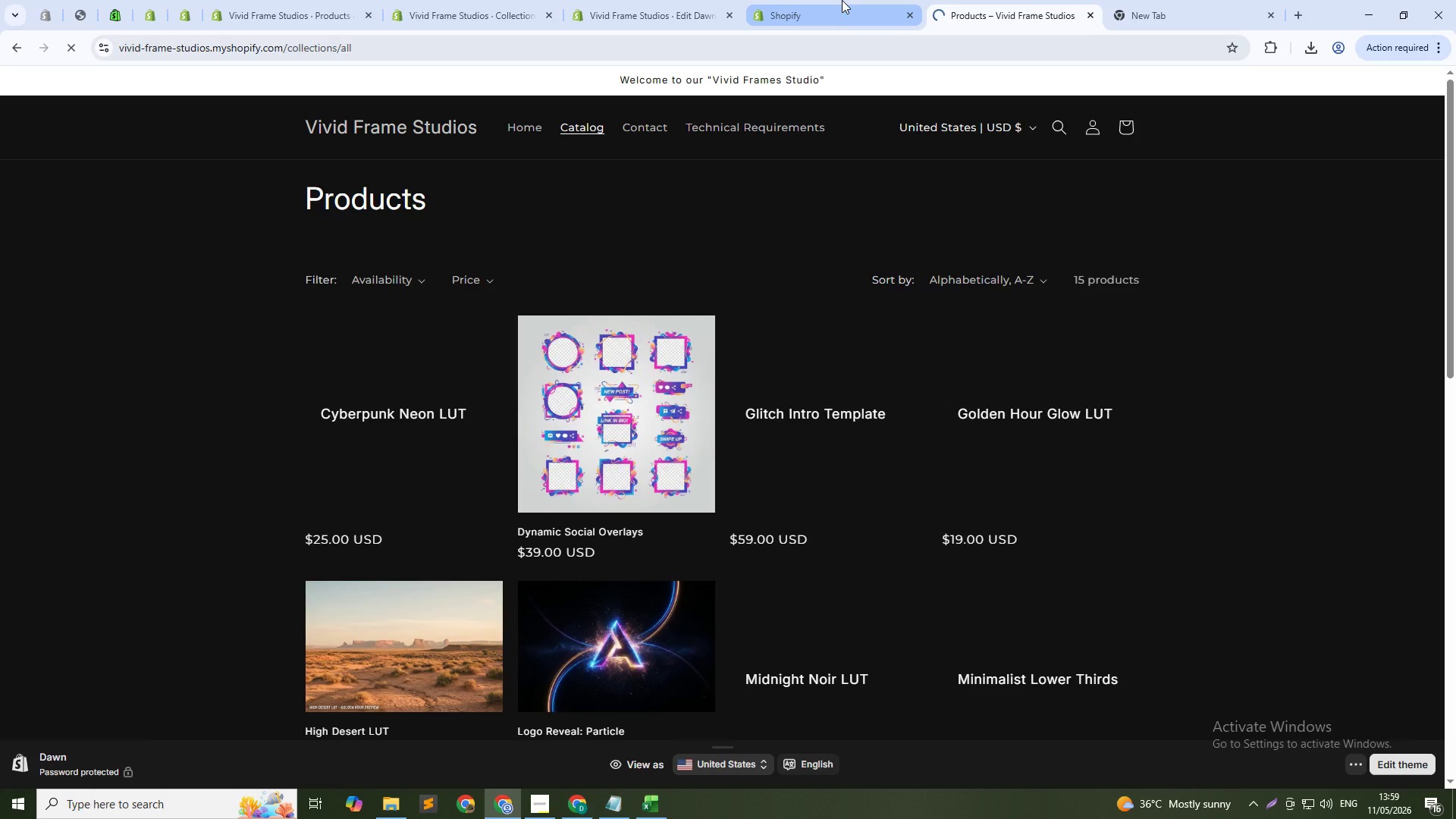 
key(Alt+Tab)